 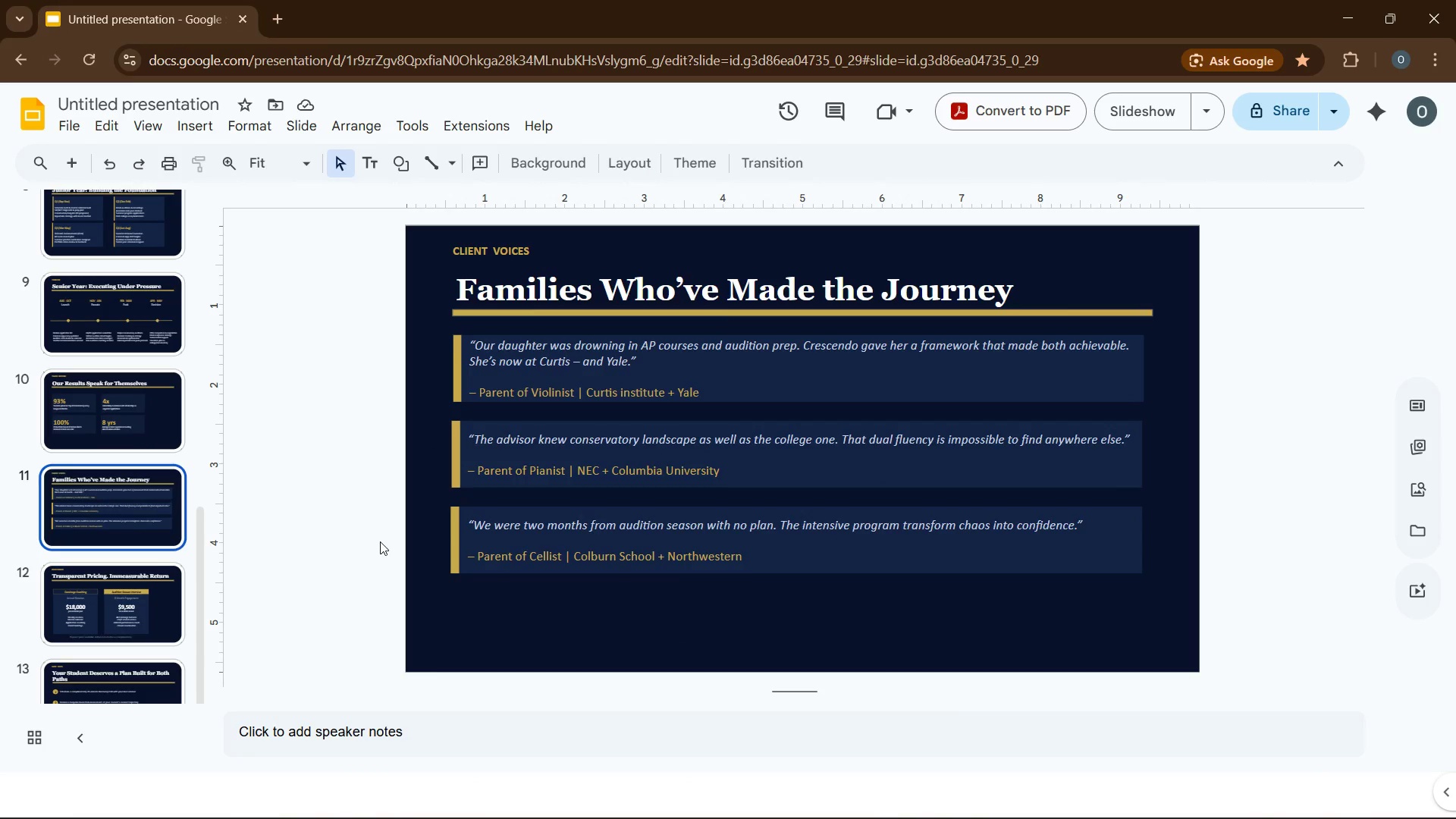 
key(ArrowUp)
 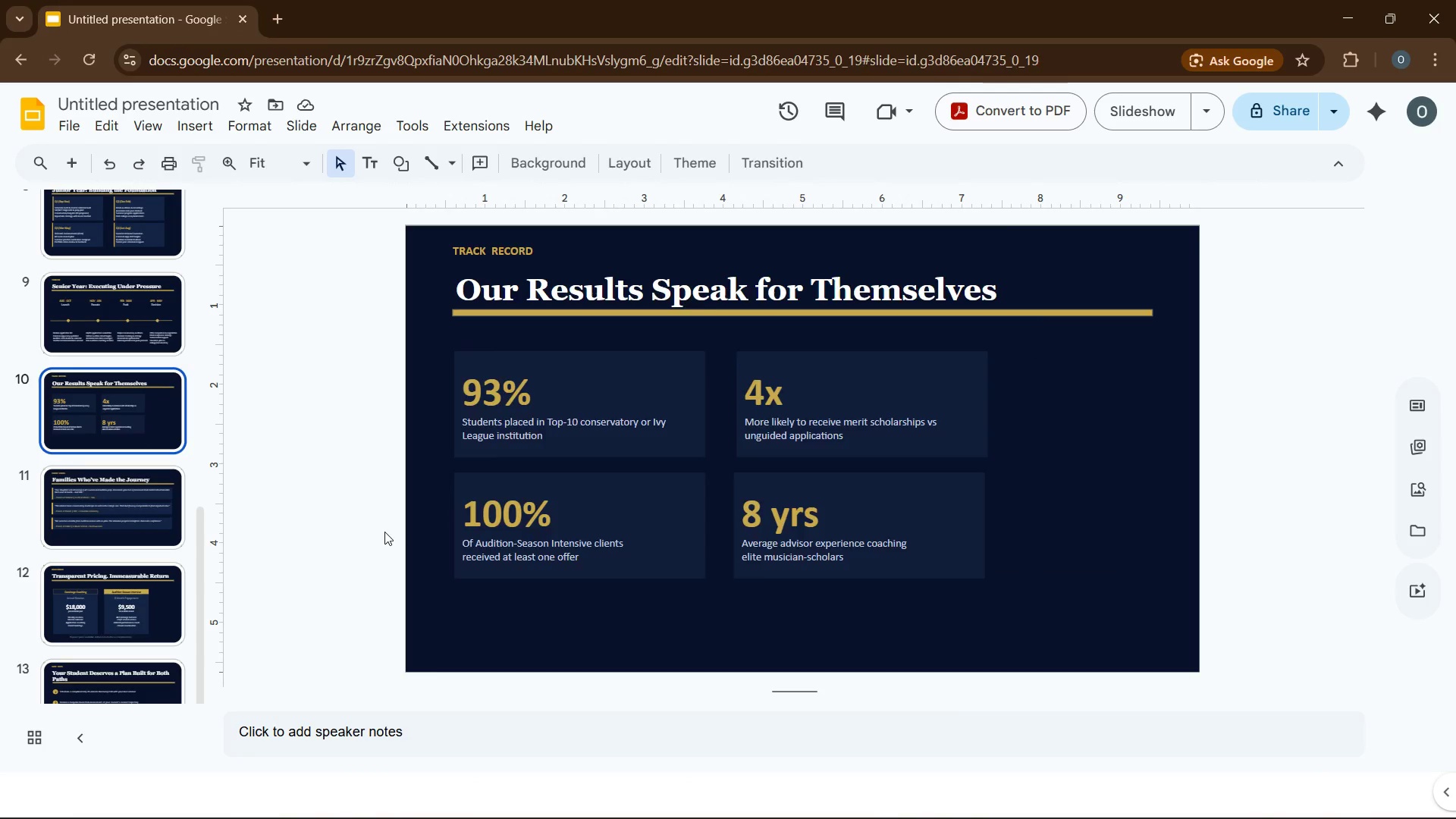 
key(ArrowUp)
 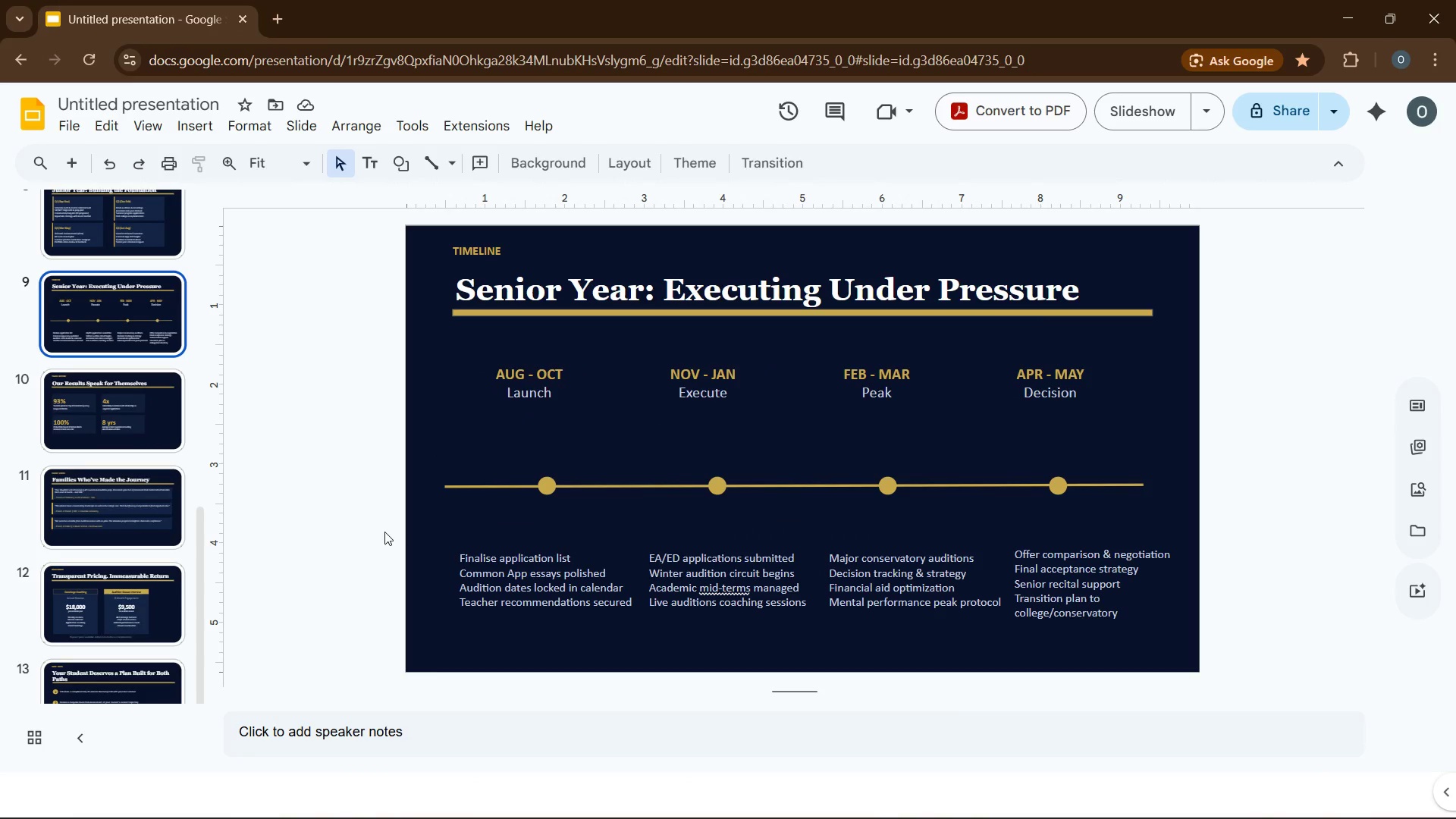 
key(ArrowUp)
 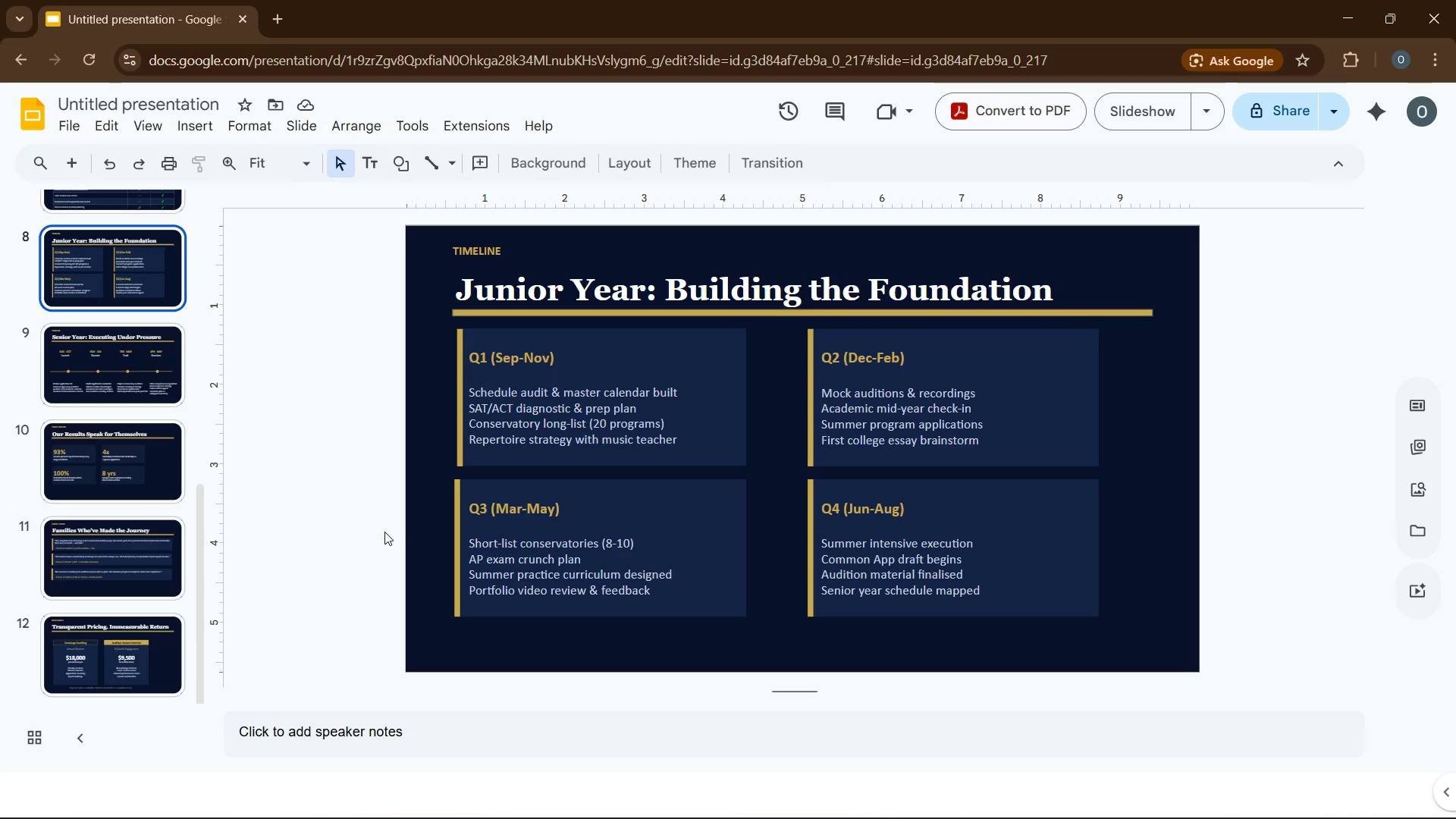 
wait(8.02)
 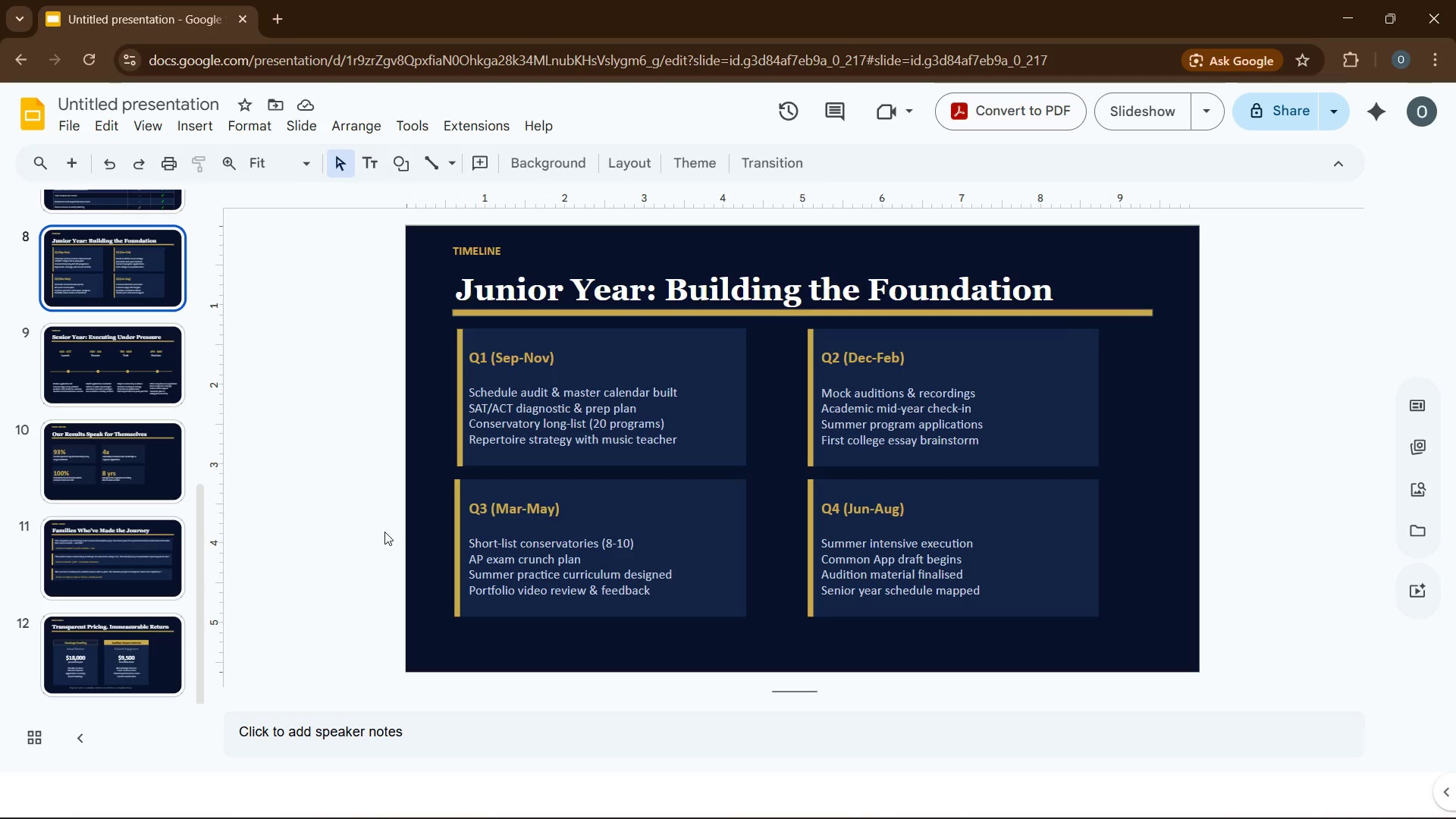 
key(ArrowUp)
 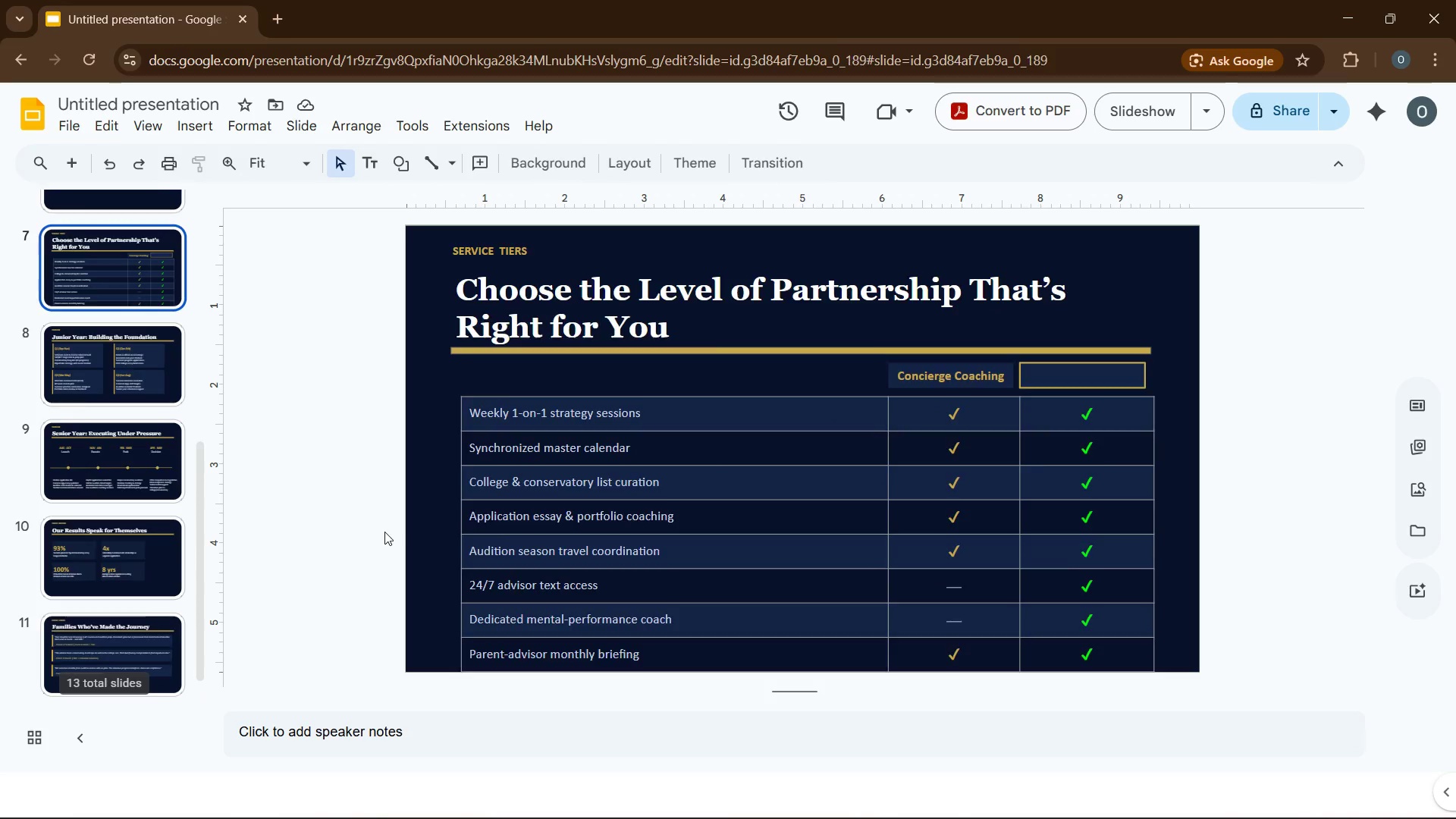 
key(ArrowUp)
 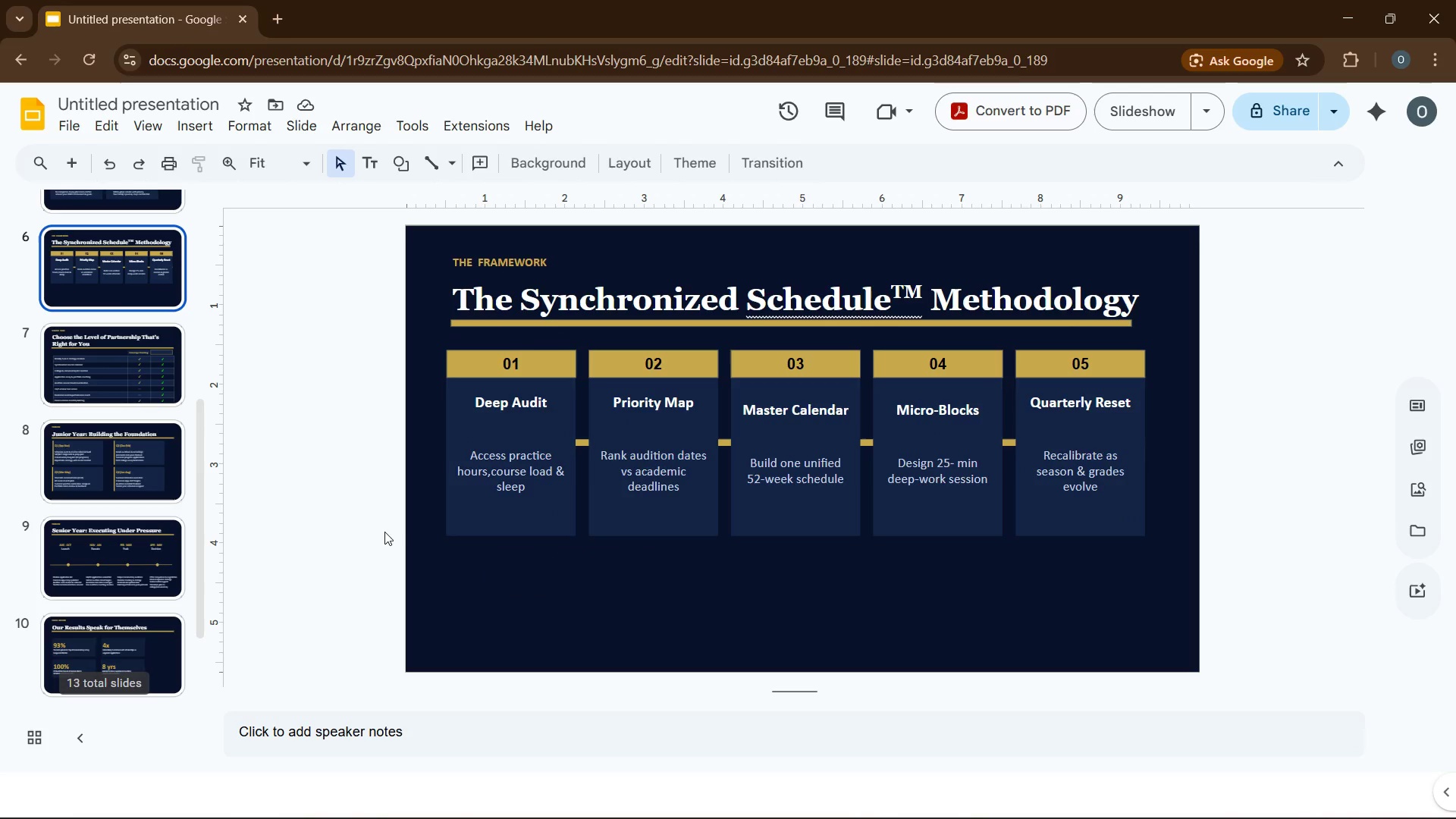 
key(ArrowUp)
 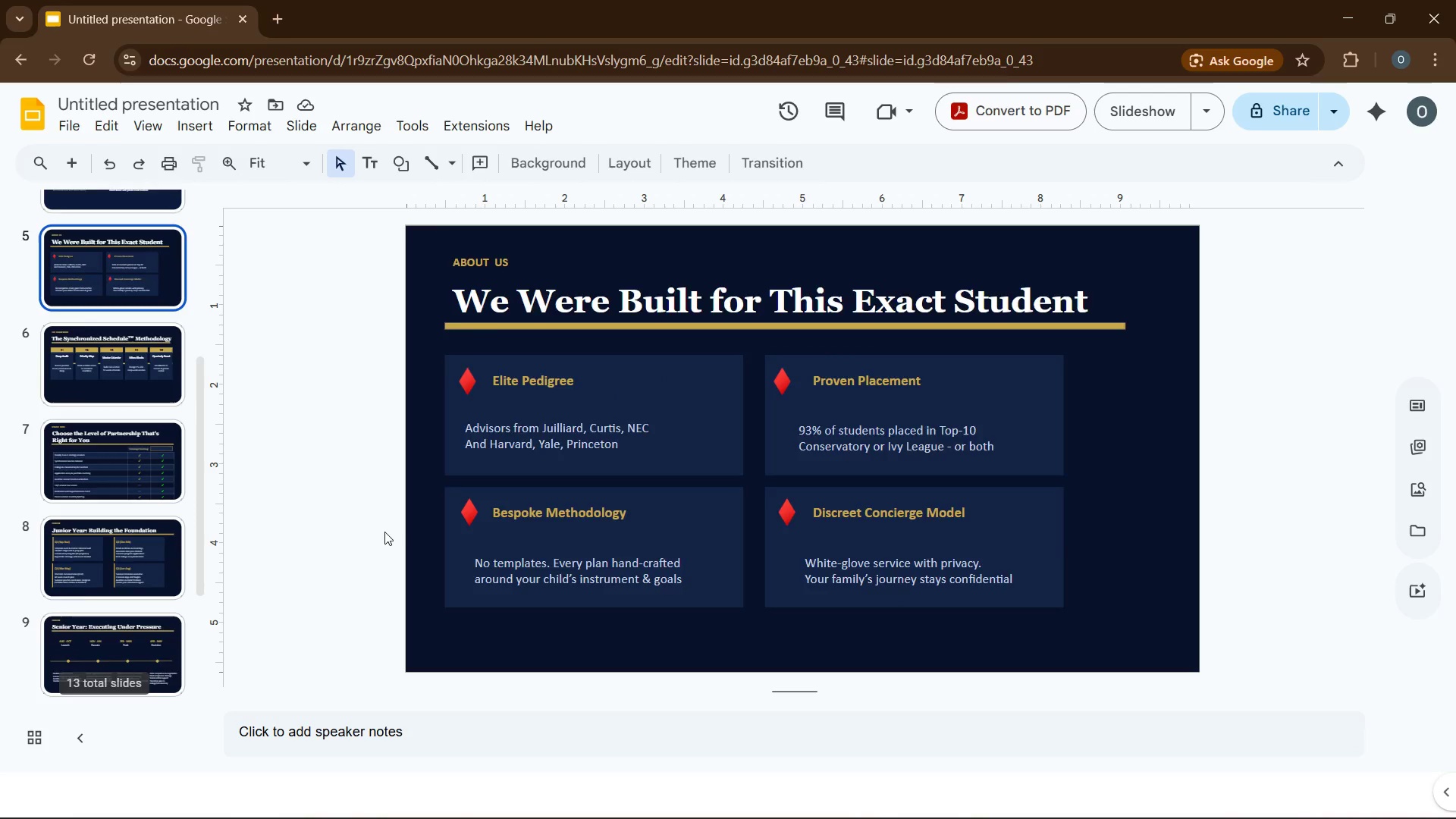 
key(ArrowUp)
 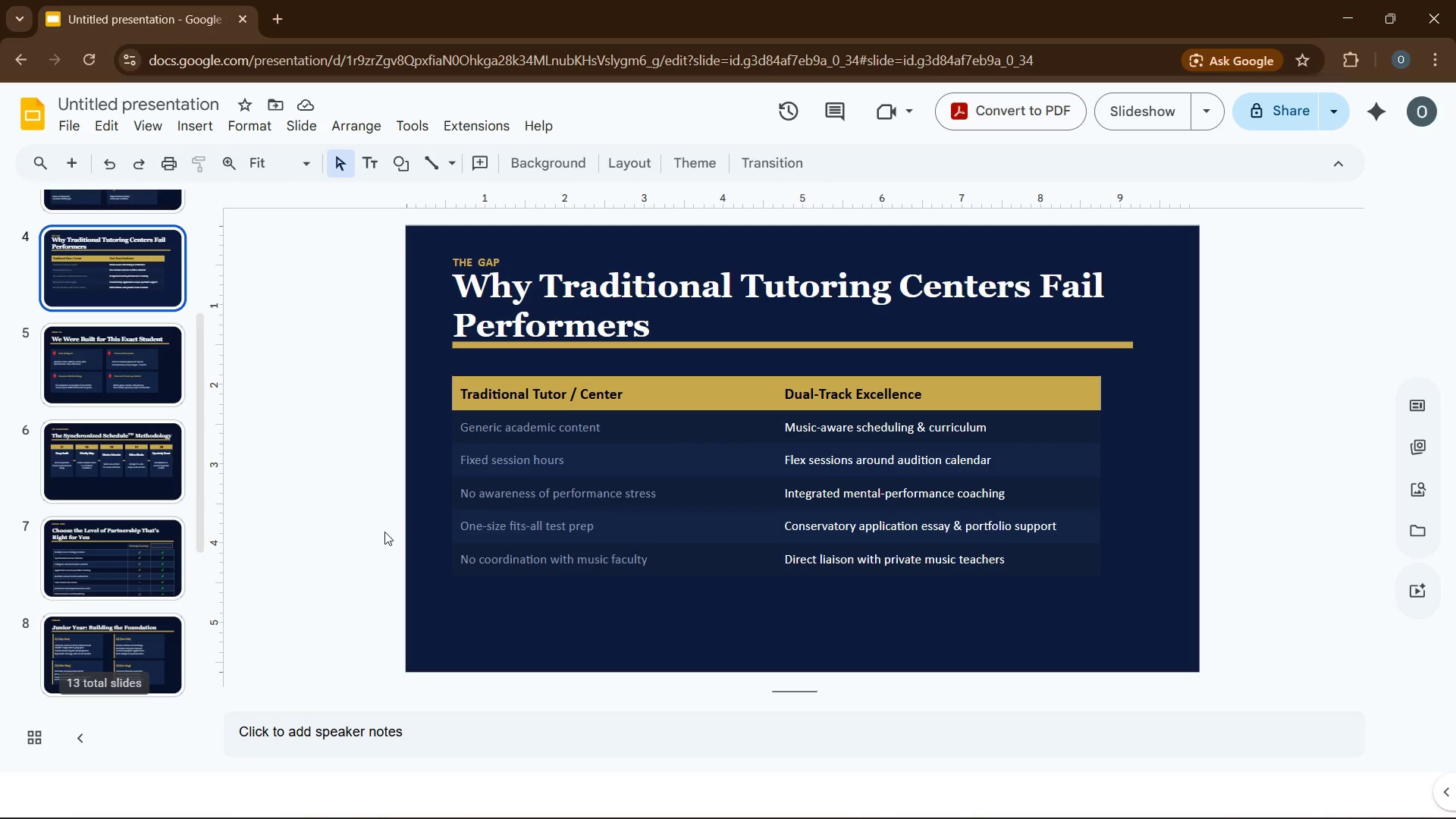 
key(ArrowUp)
 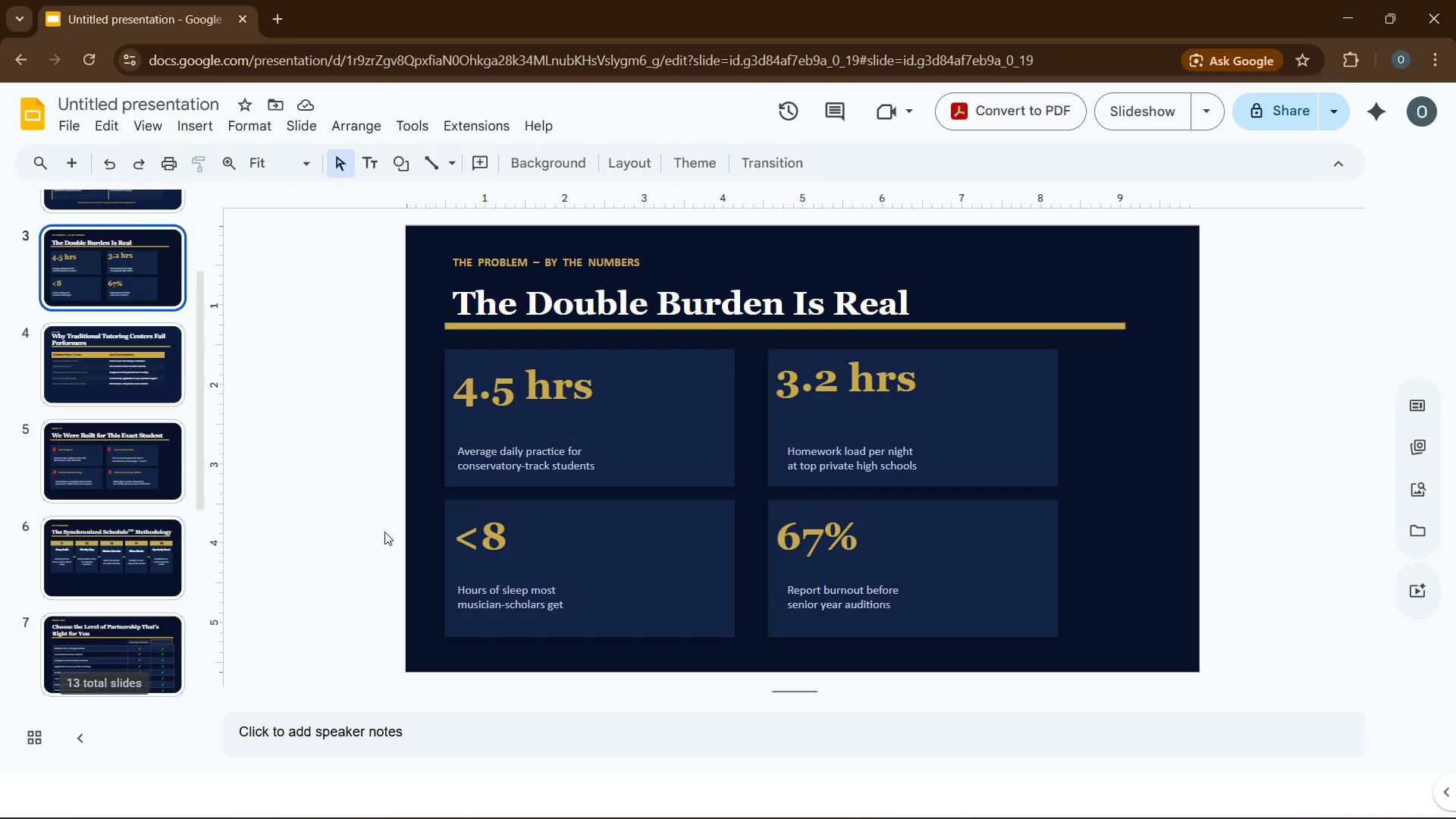 
key(ArrowUp)
 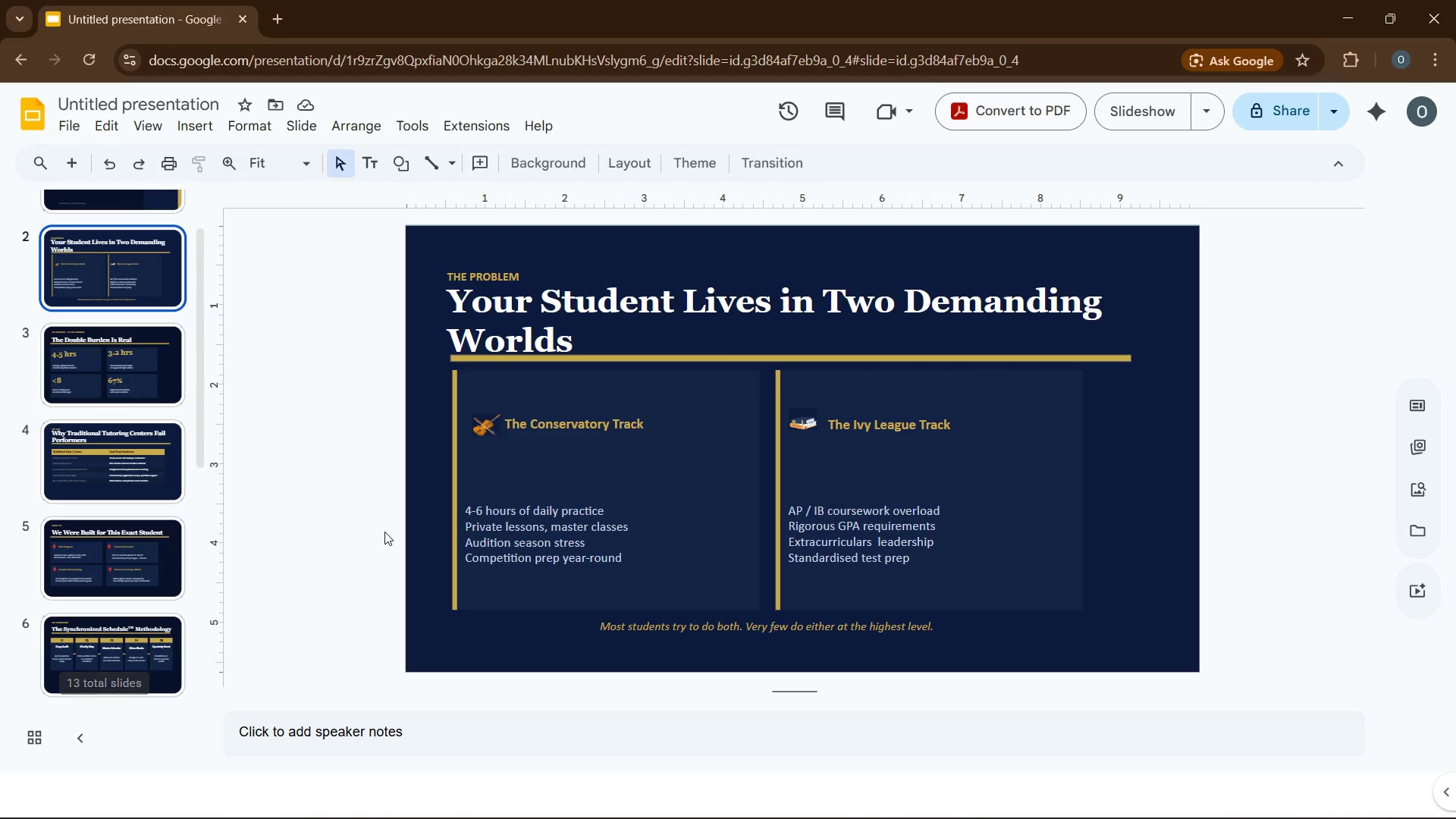 
key(ArrowUp)
 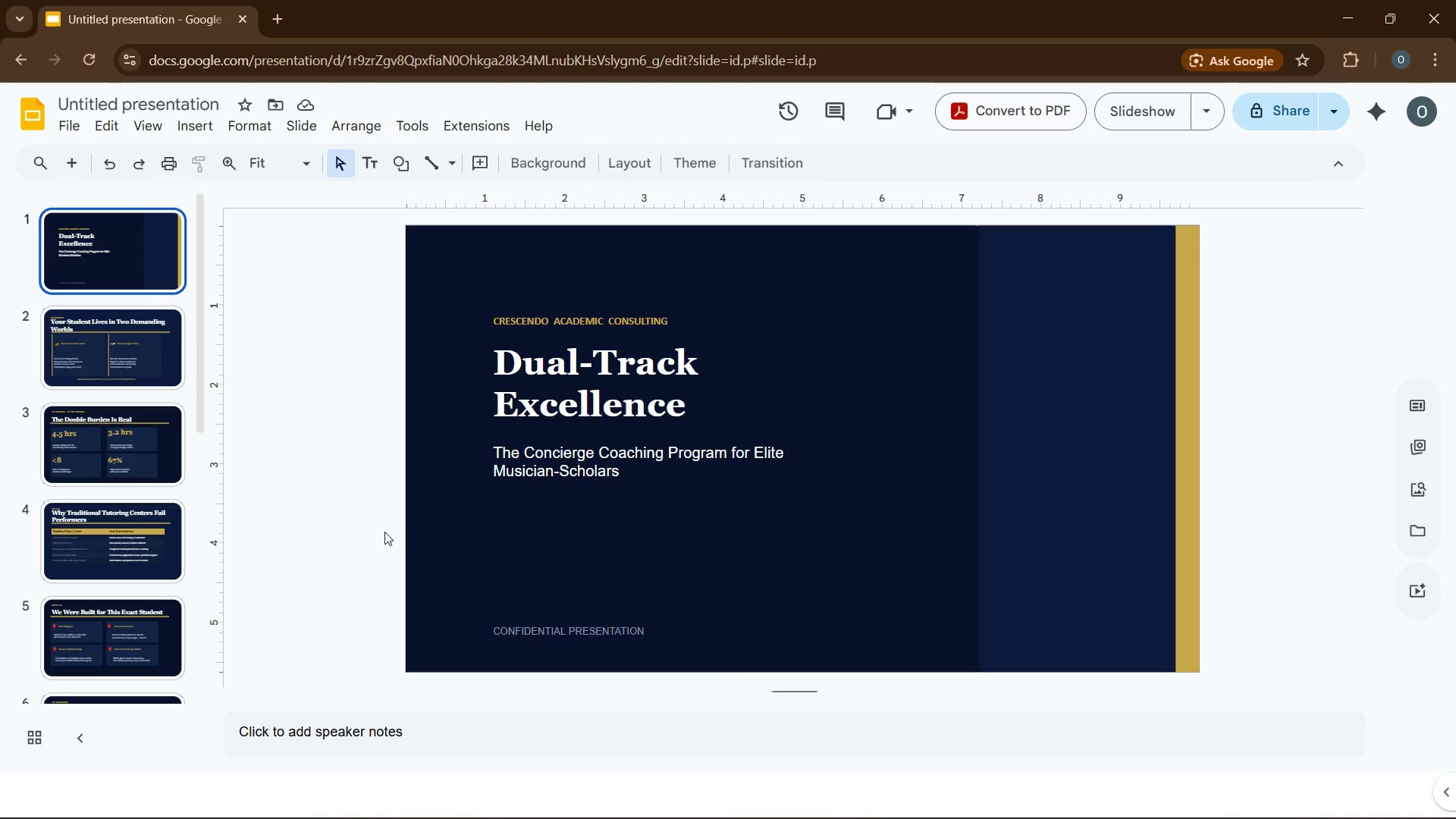 
key(ArrowUp)
 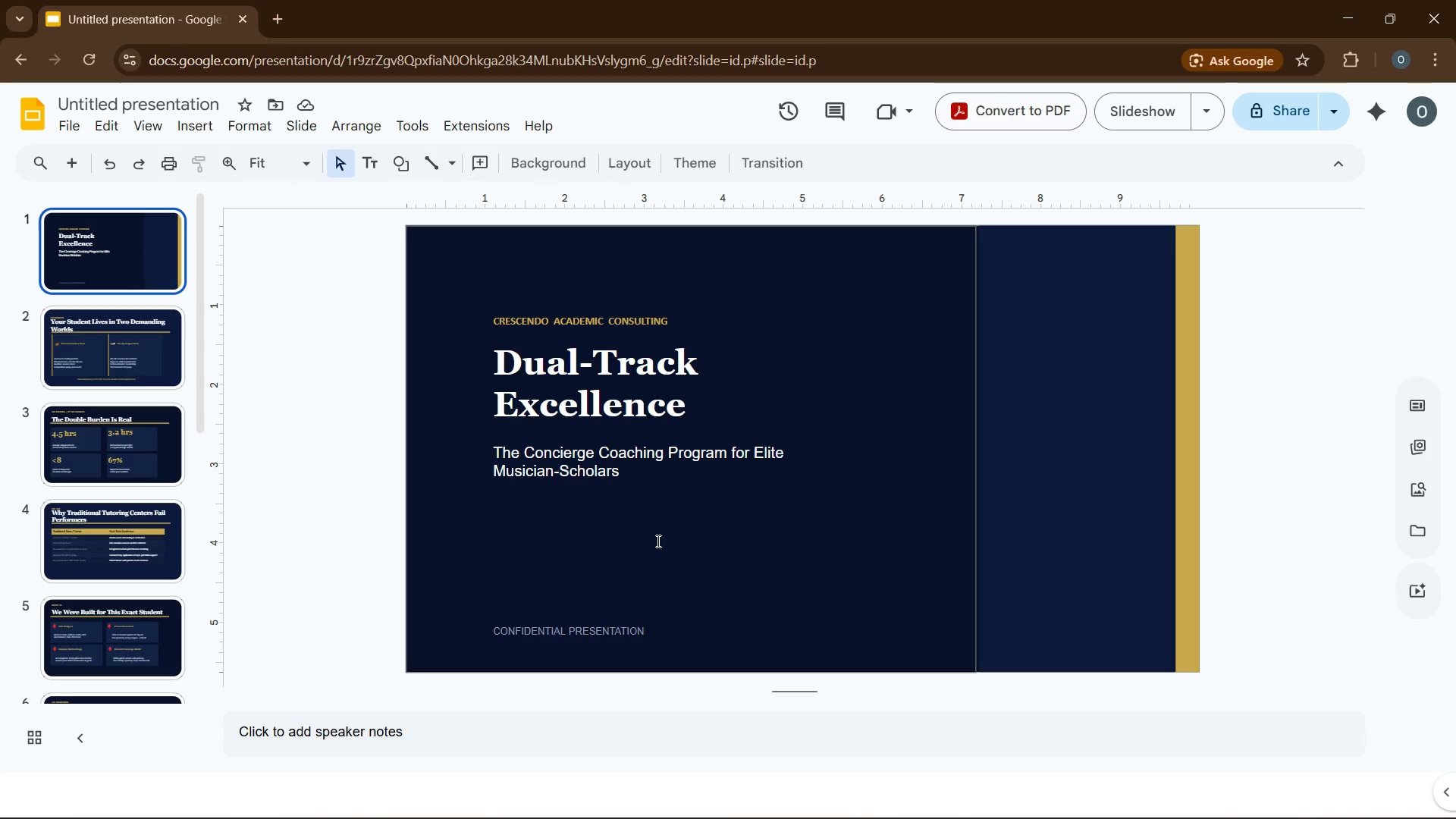 